 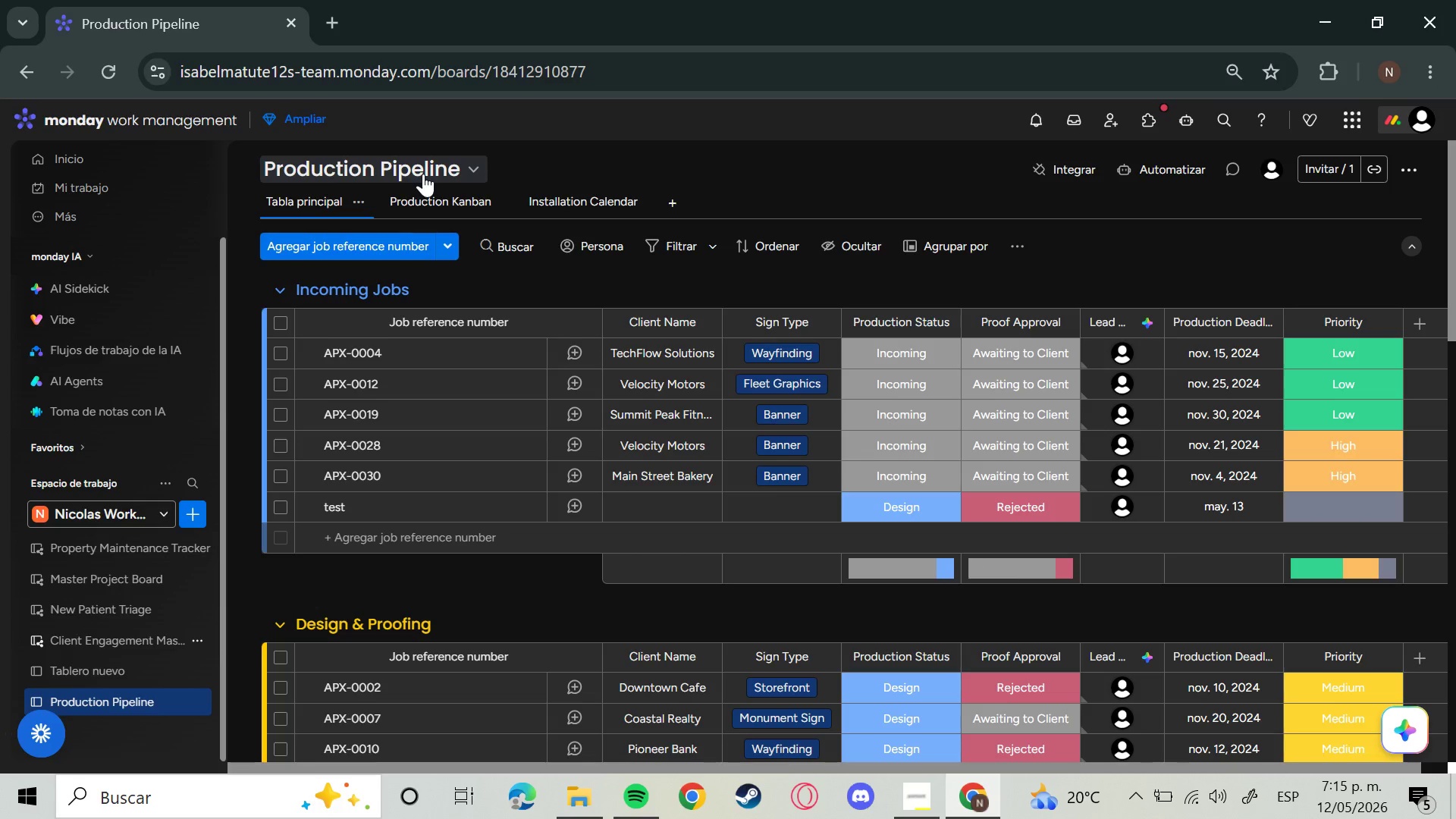 
left_click([431, 196])
 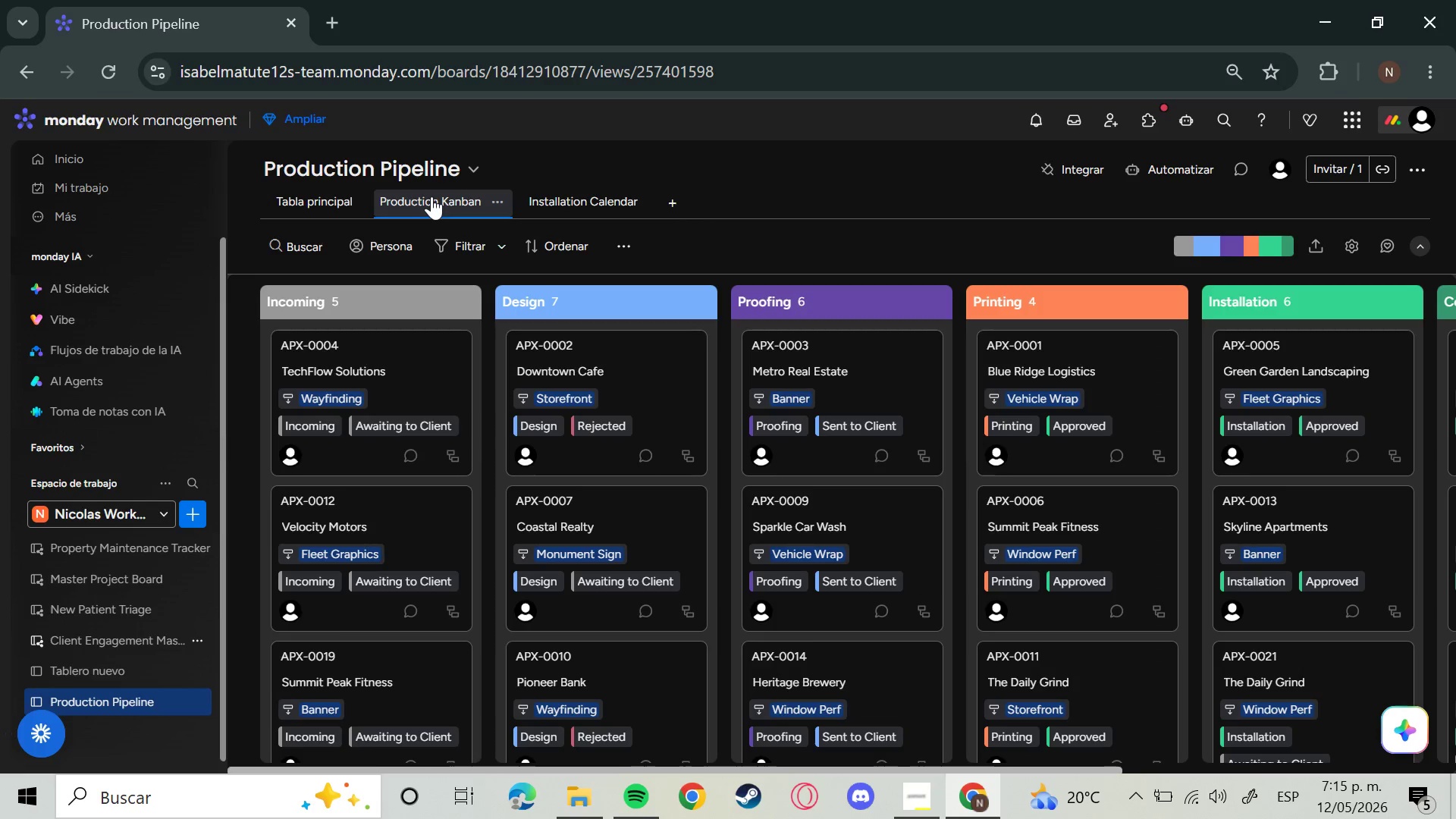 
wait(6.34)
 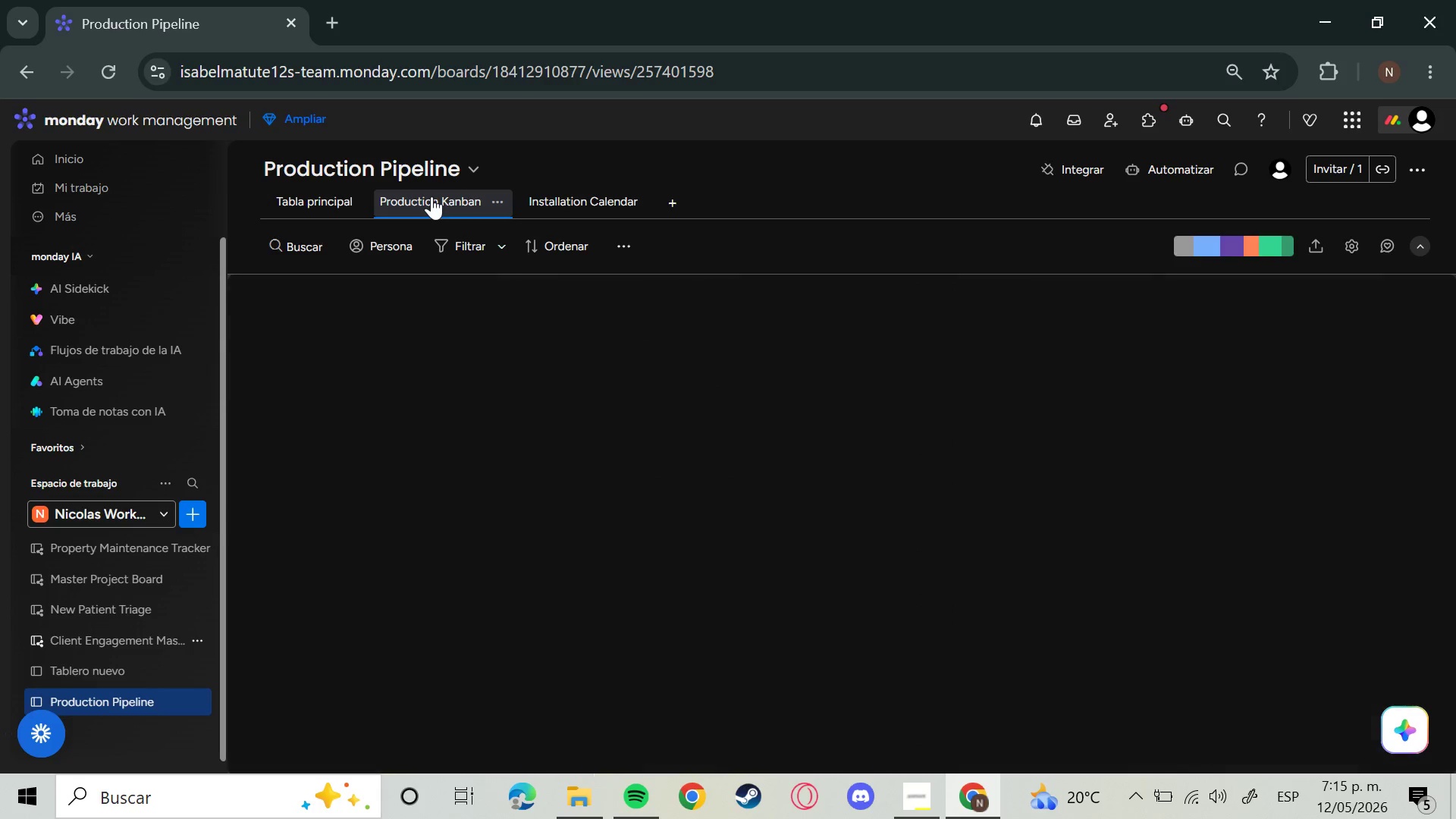 
scroll: coordinate [764, 478], scroll_direction: down, amount: 4.0
 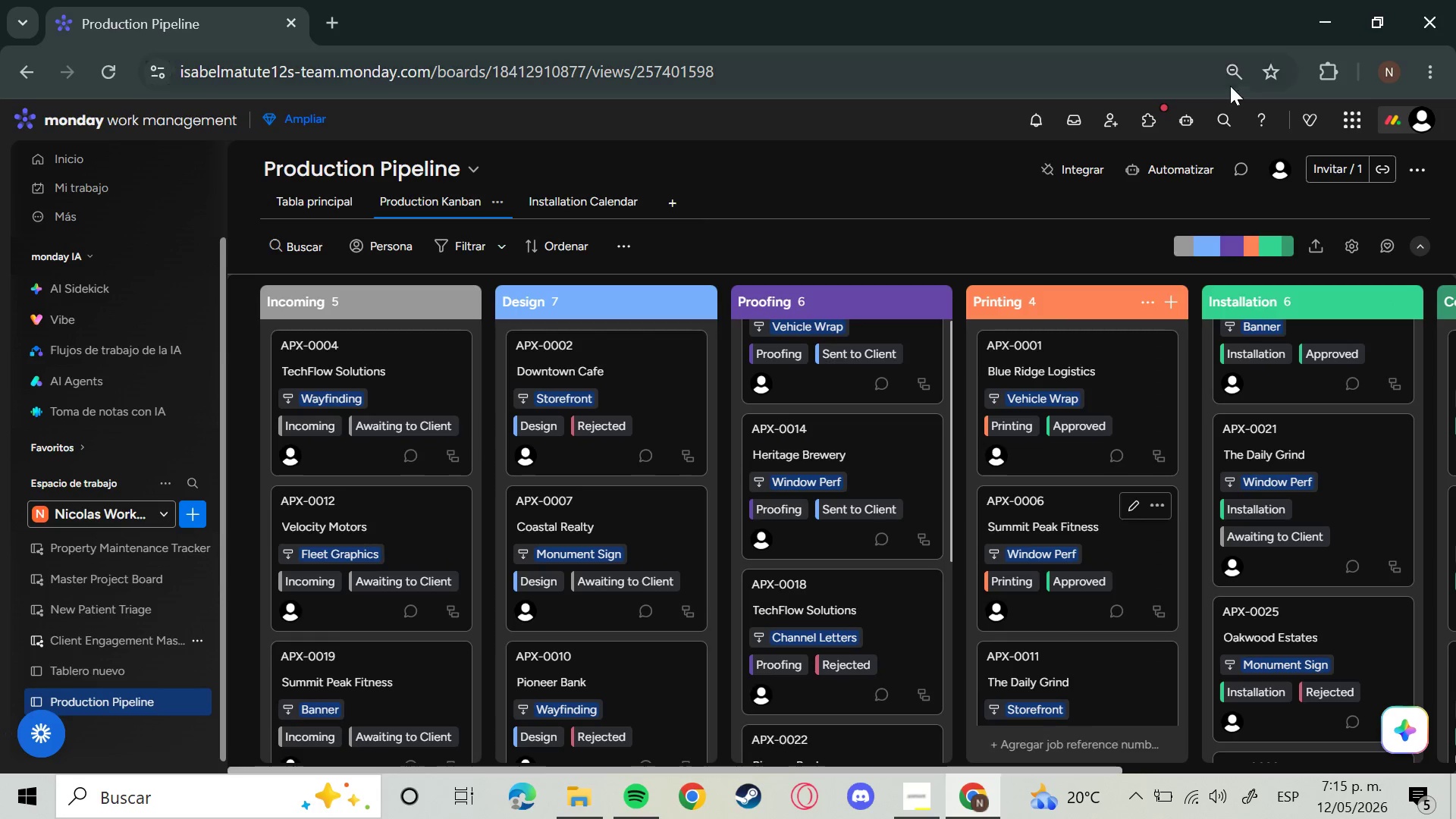 
left_click([1228, 77])
 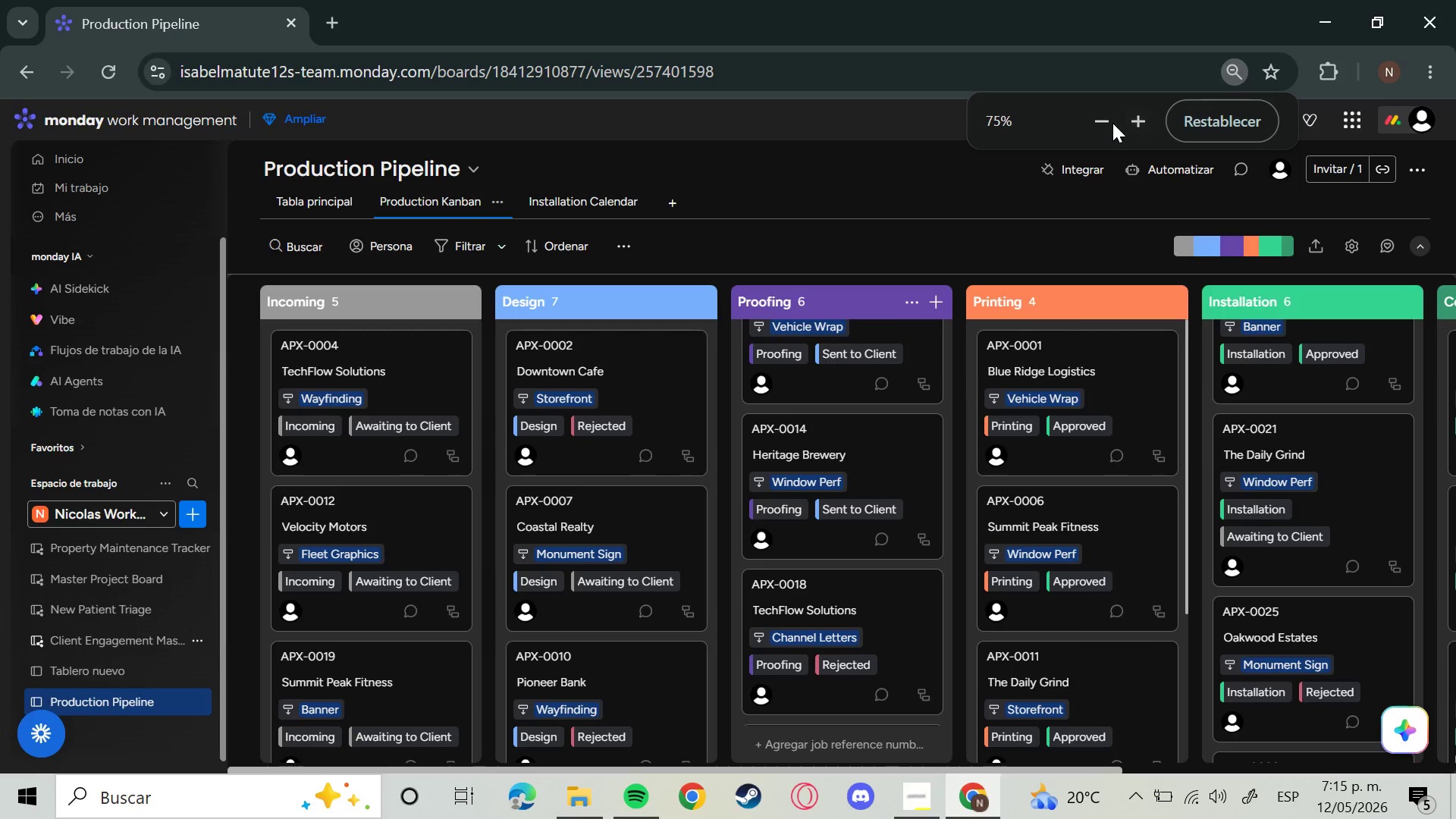 
left_click([1088, 123])
 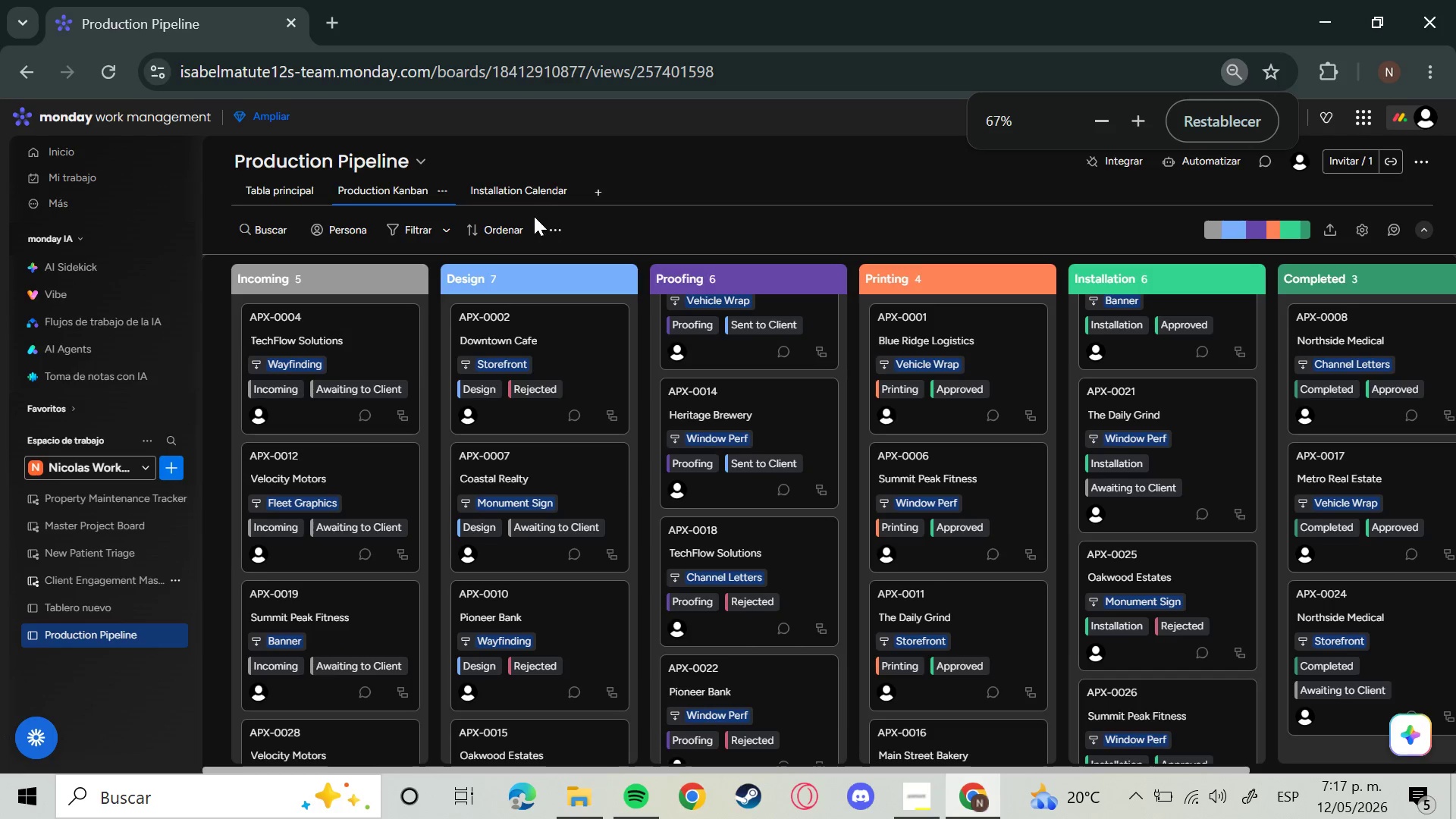 
wait(81.75)
 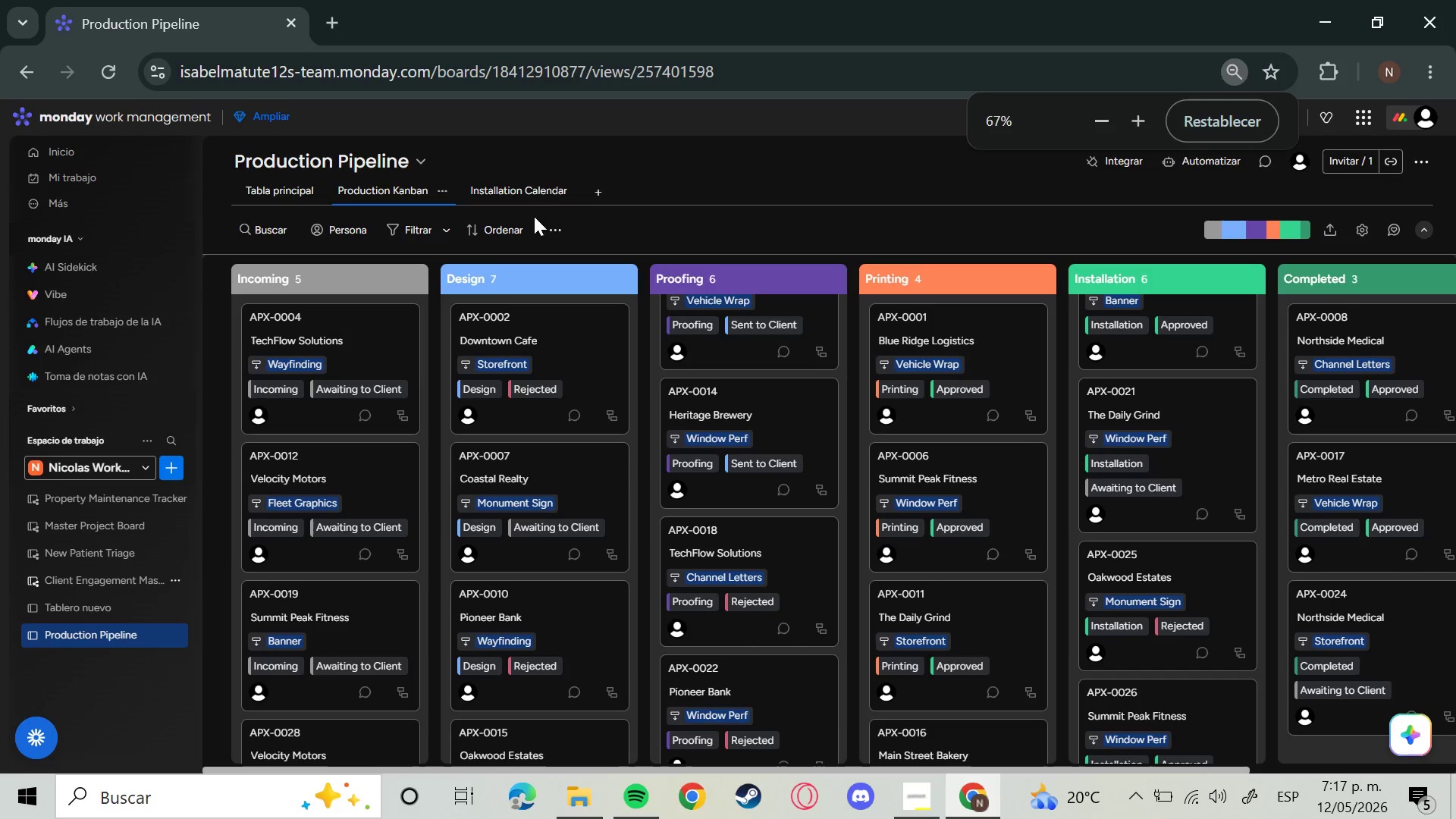 
left_click_drag(start_coordinate=[941, 768], to_coordinate=[1207, 759])
 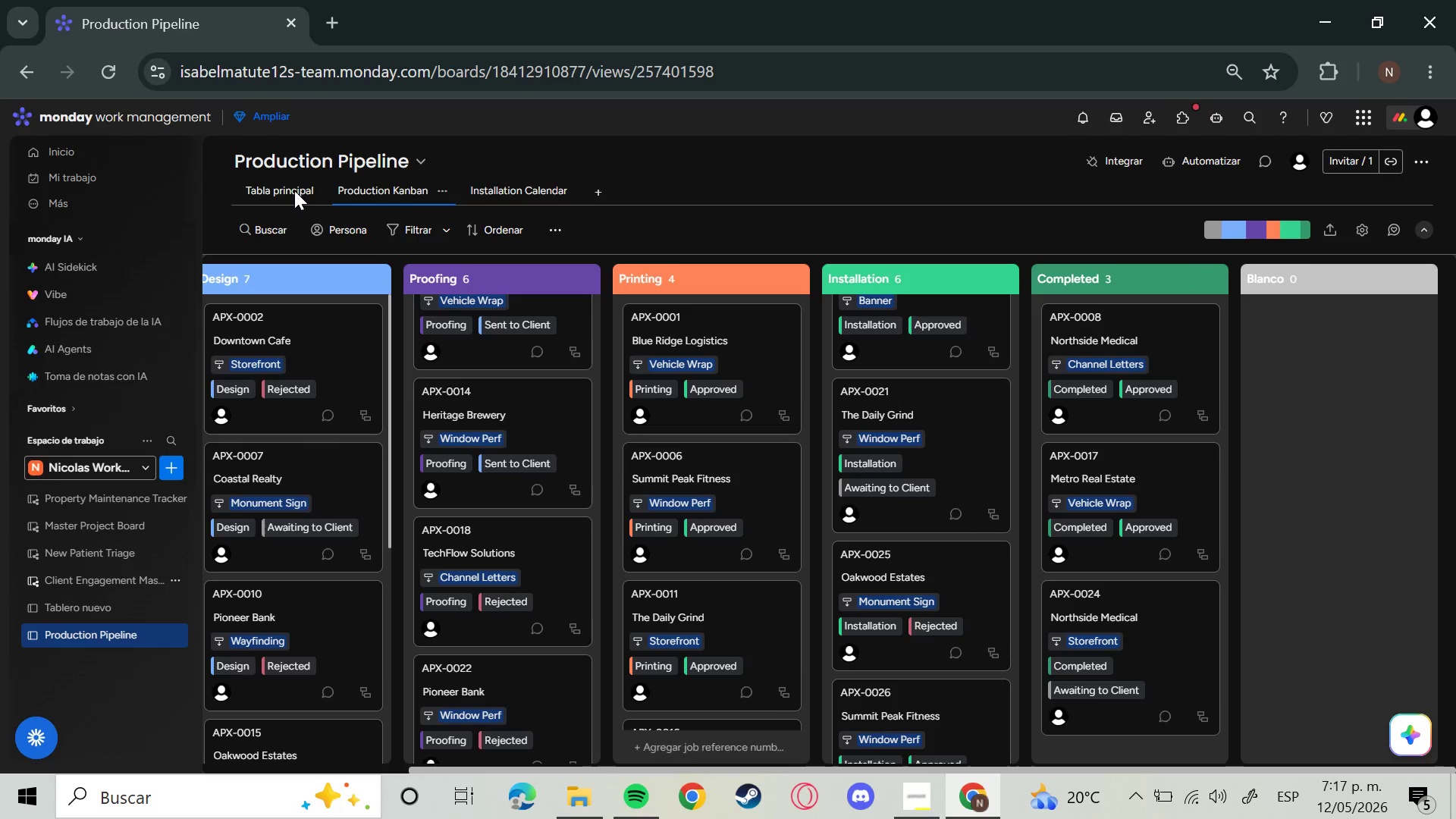 
wait(7.8)
 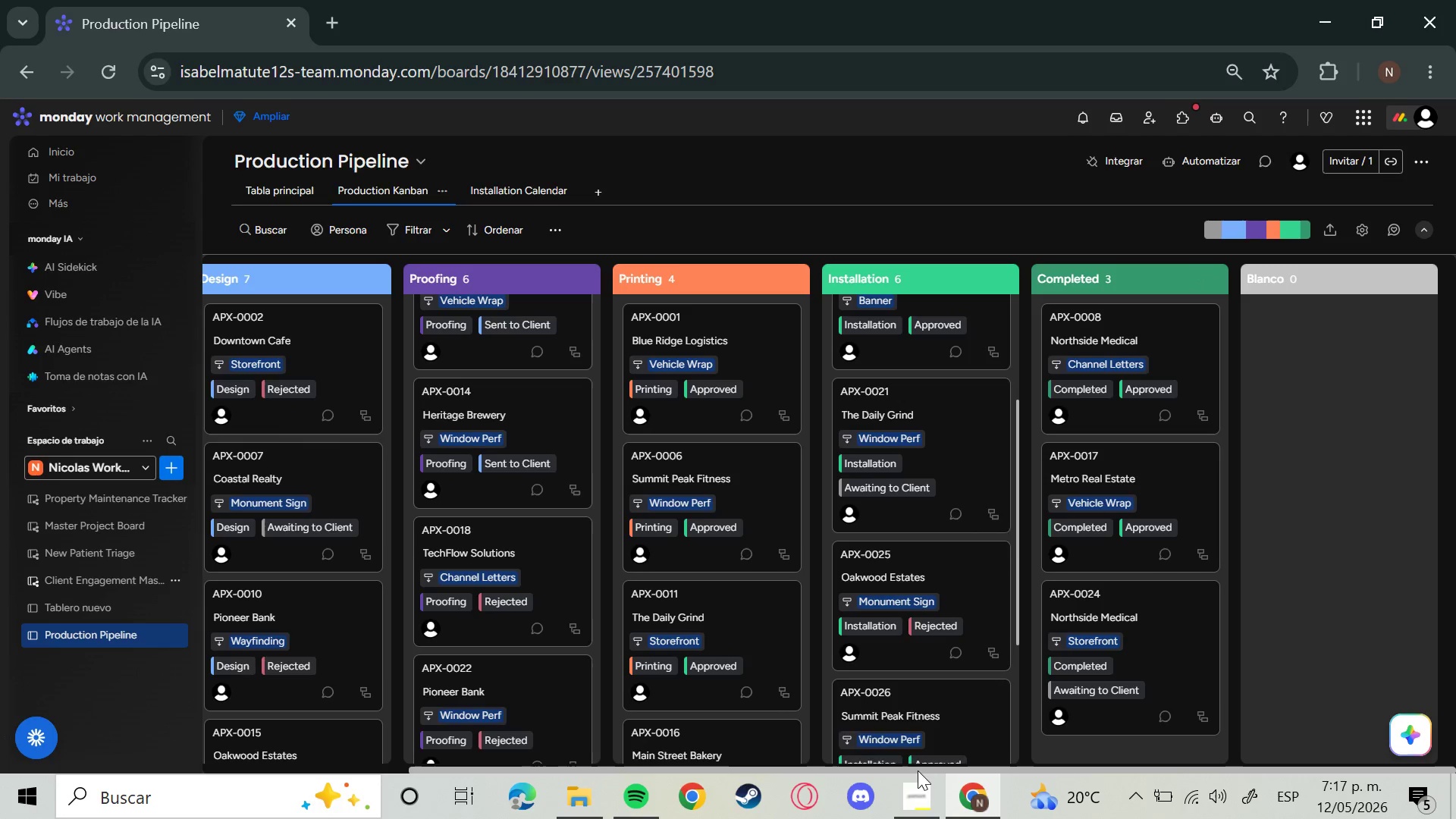 
left_click([294, 186])
 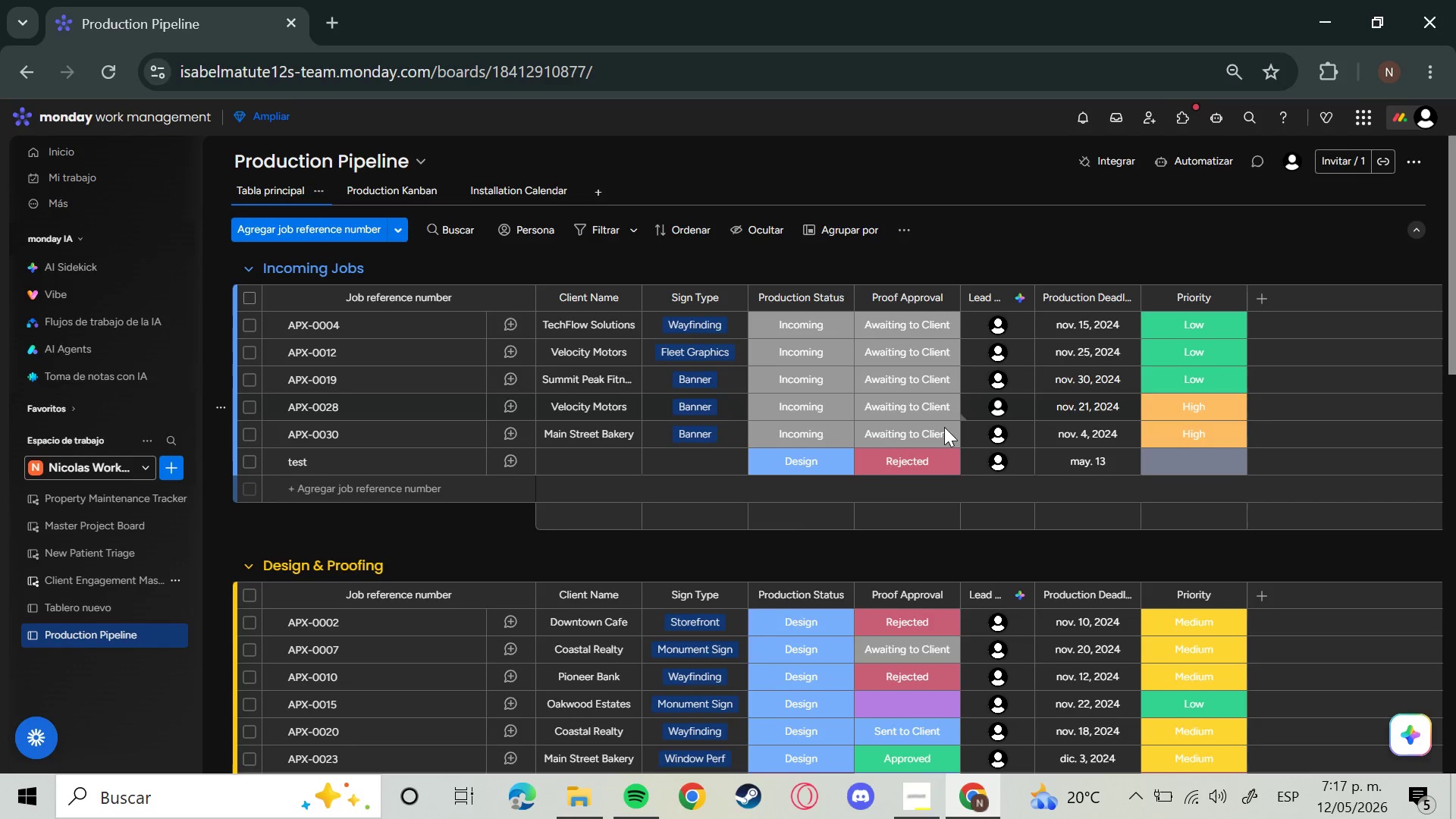 
left_click([937, 431])
 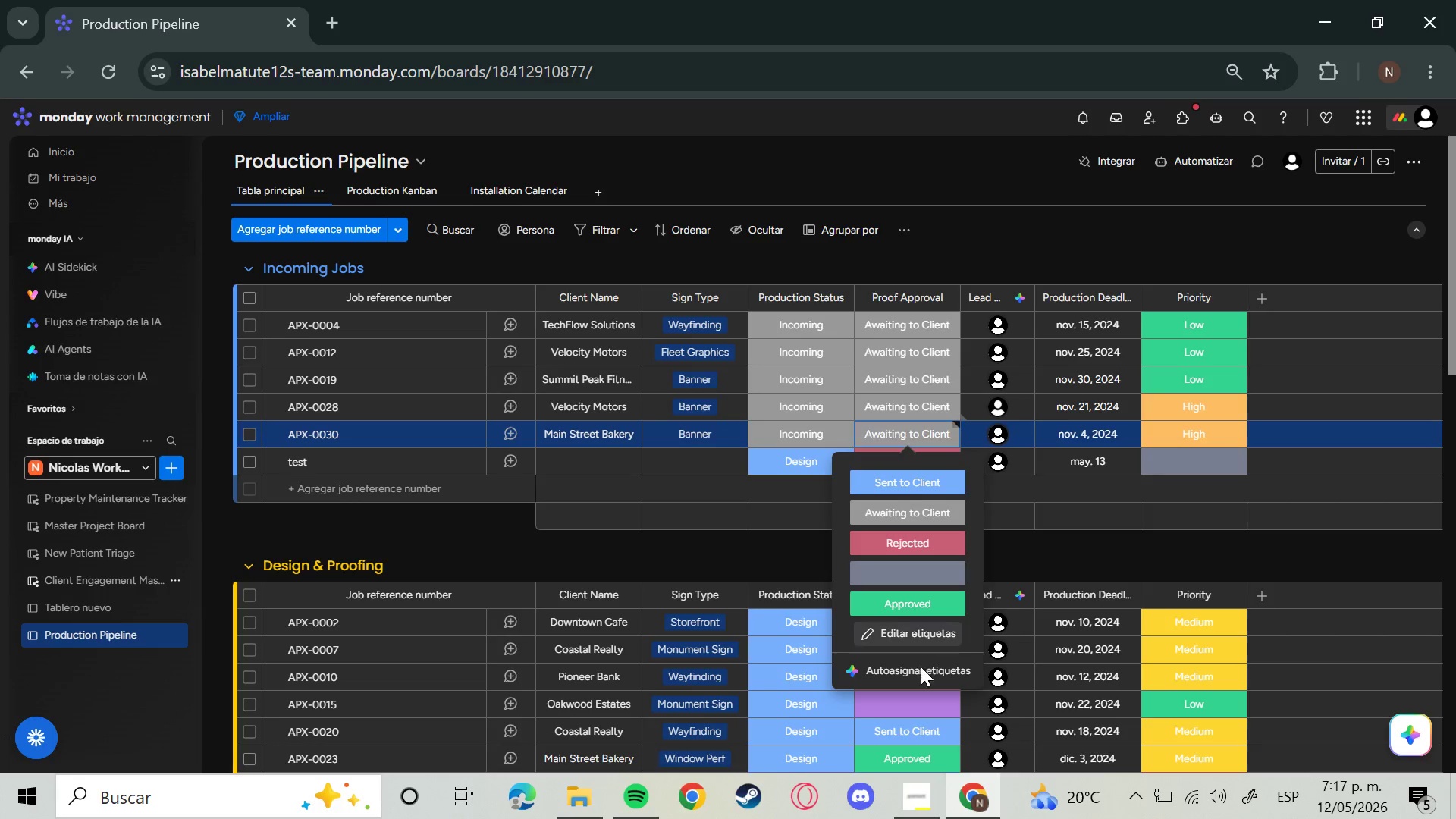 
left_click([913, 635])
 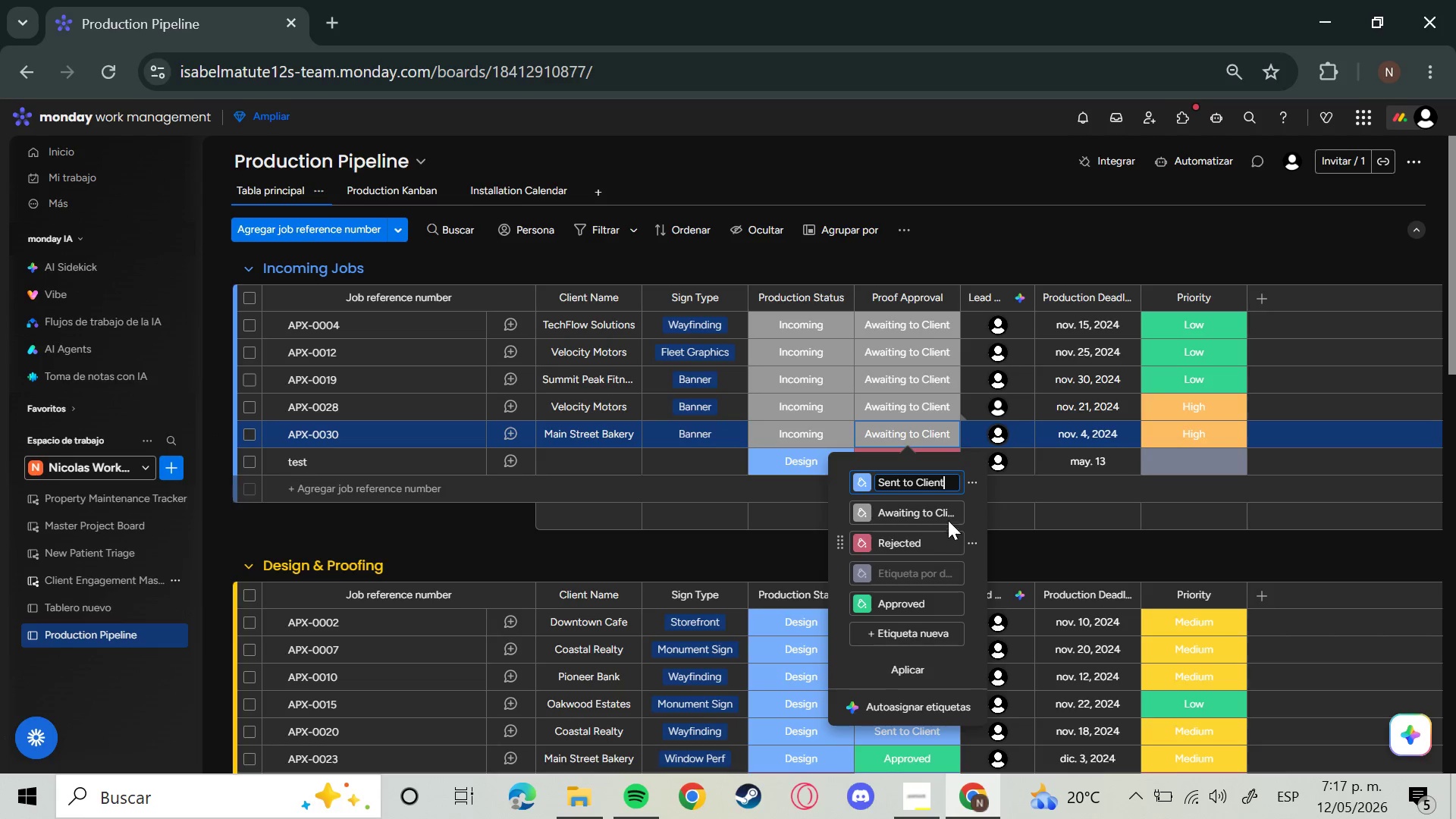 
left_click([944, 518])
 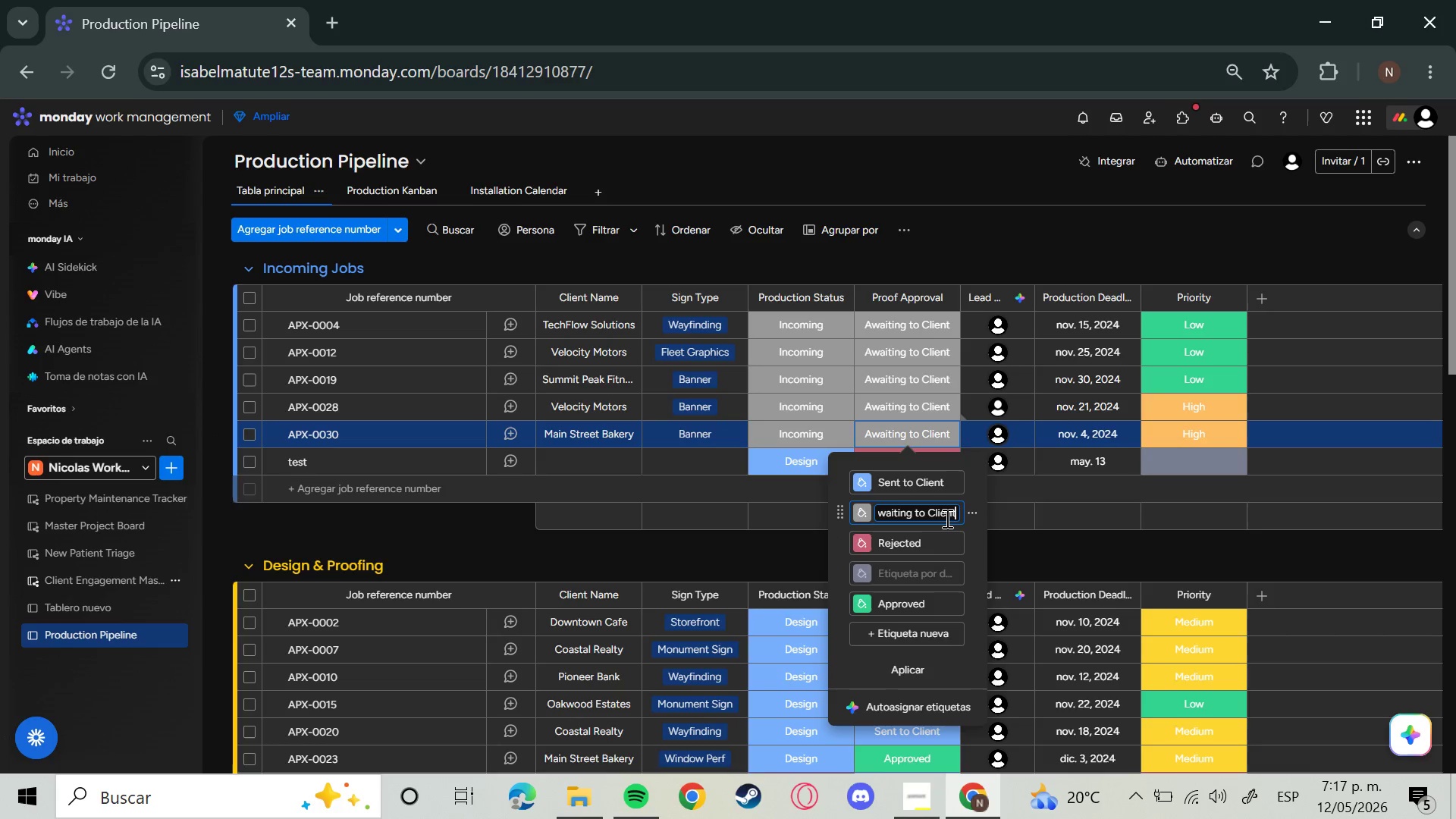 
key(Backspace)
key(Backspace)
key(Backspace)
key(Backspace)
key(Backspace)
key(Backspace)
key(Backspace)
key(Backspace)
key(Backspace)
key(Backspace)
key(Backspace)
type(g Client Approval)
 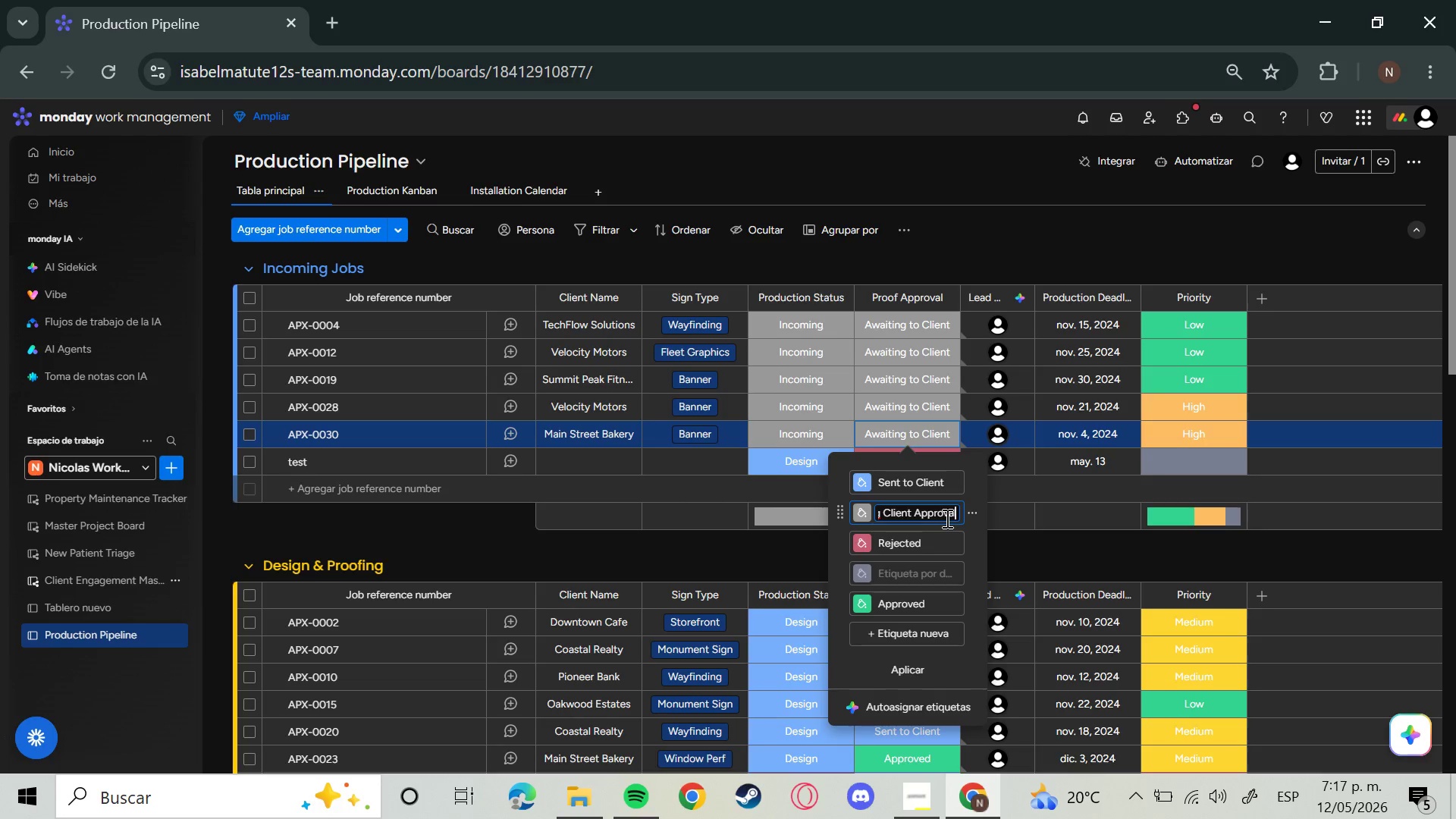 
key(Enter)
 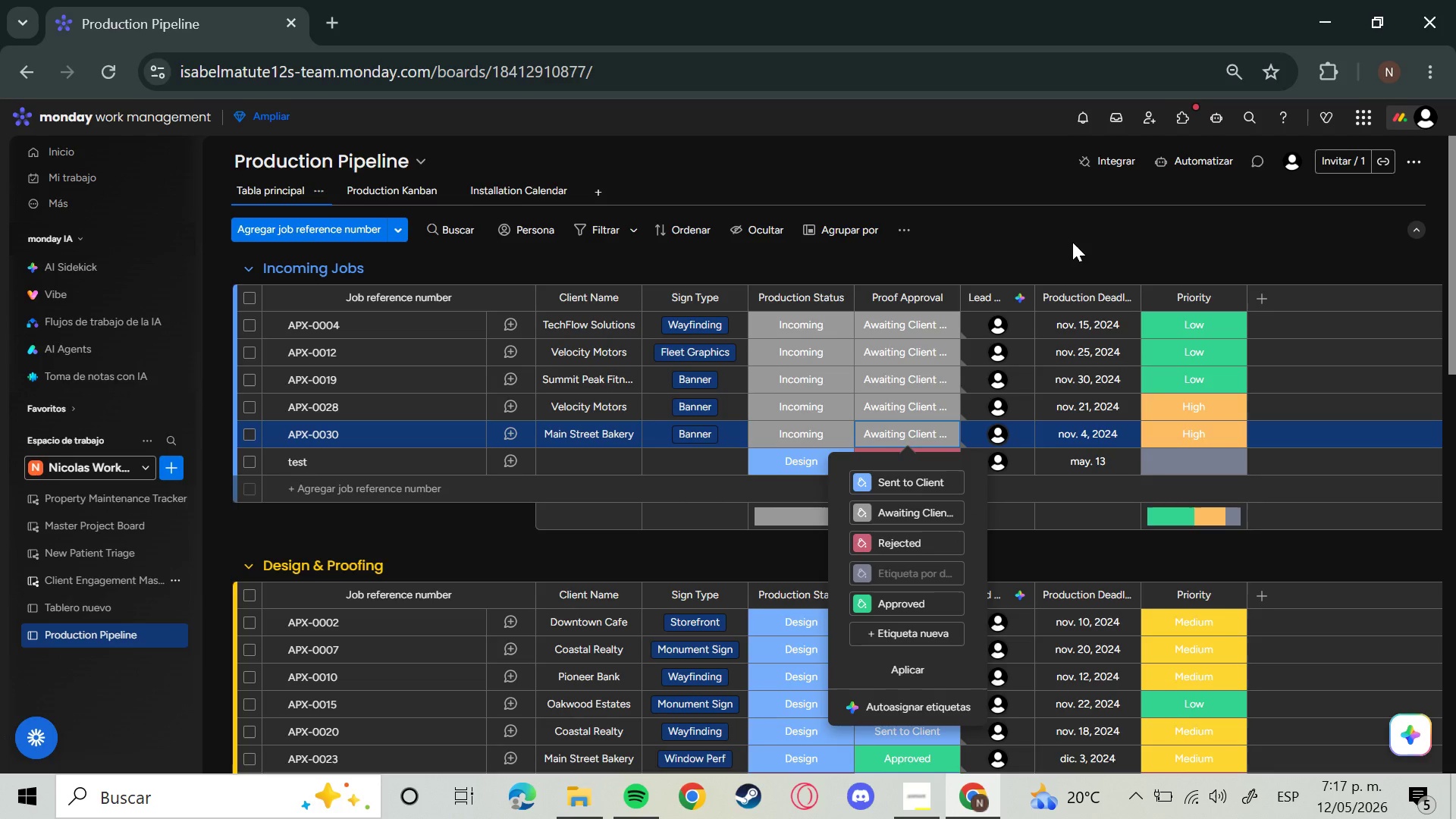 
left_click([1072, 242])
 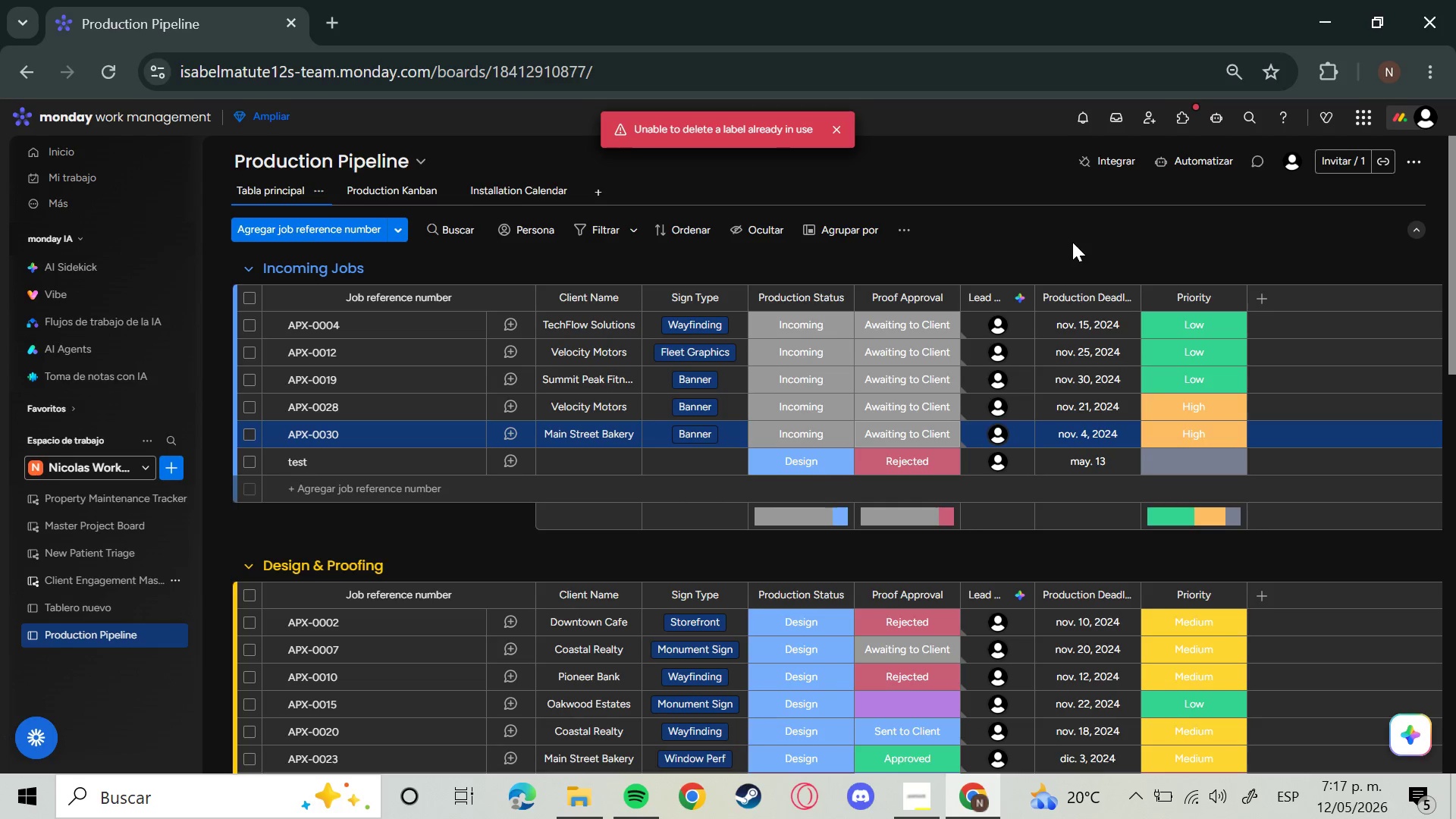 
mouse_move([951, 335])
 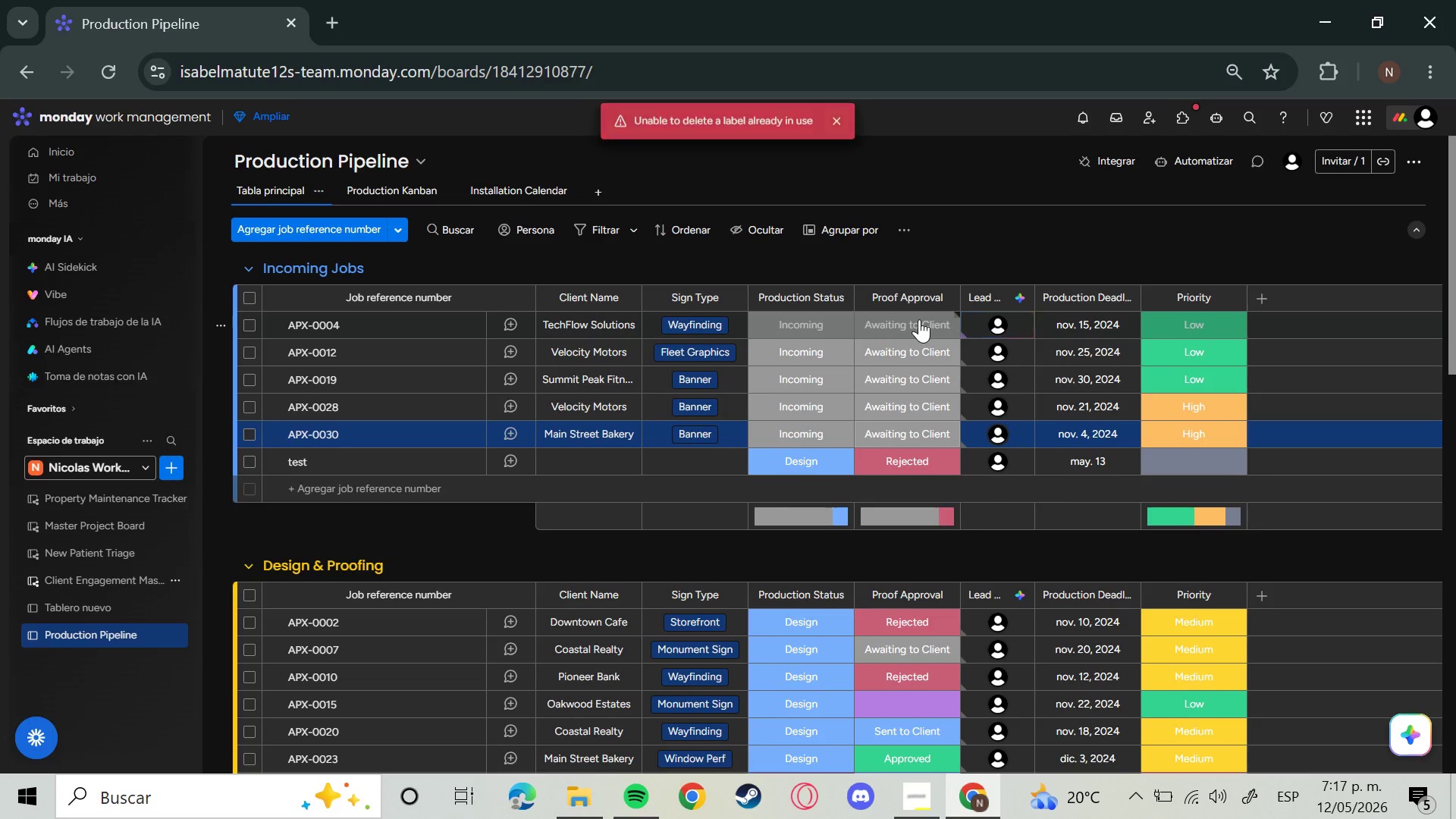 
left_click([919, 319])
 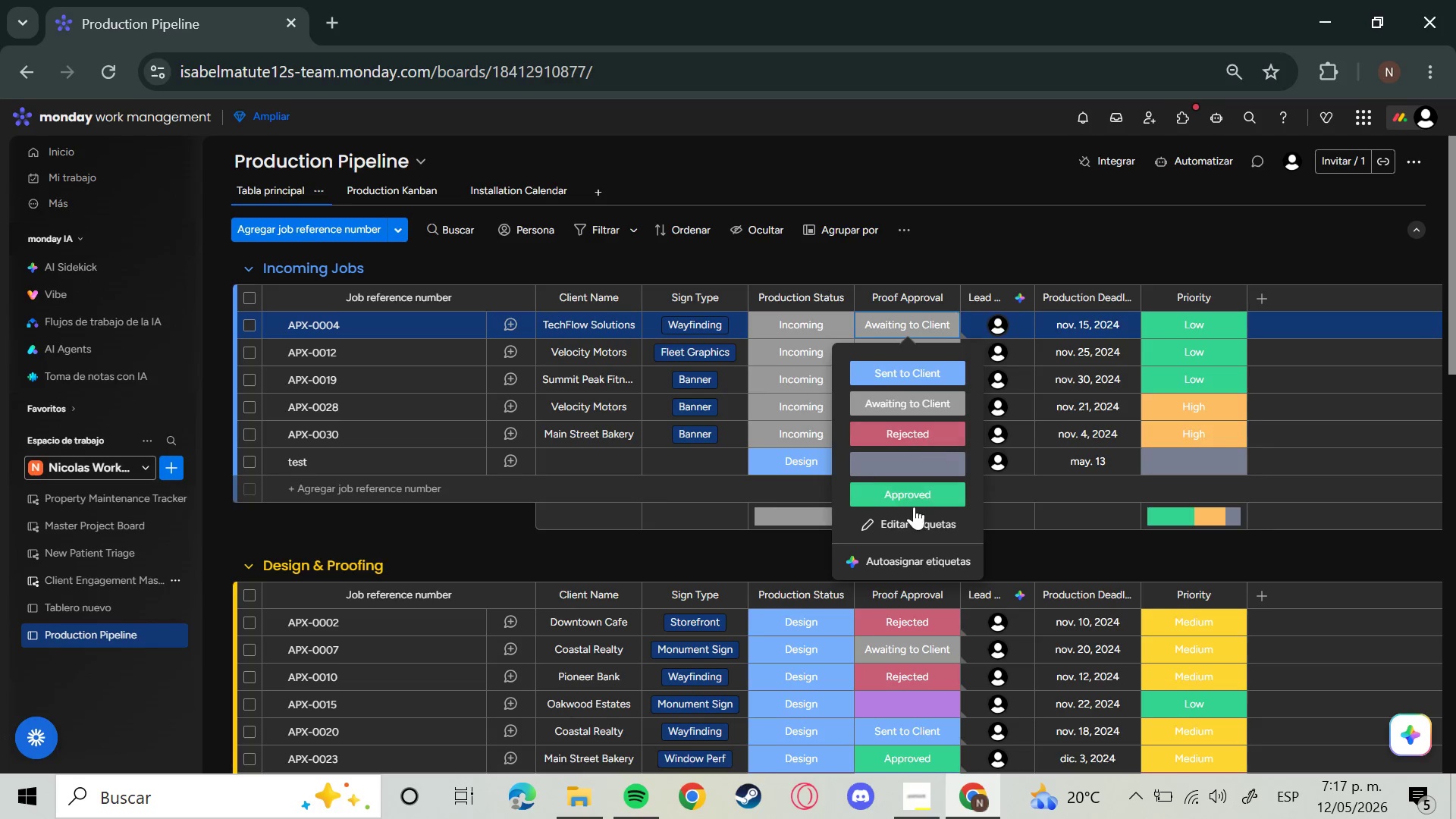 
left_click([907, 533])
 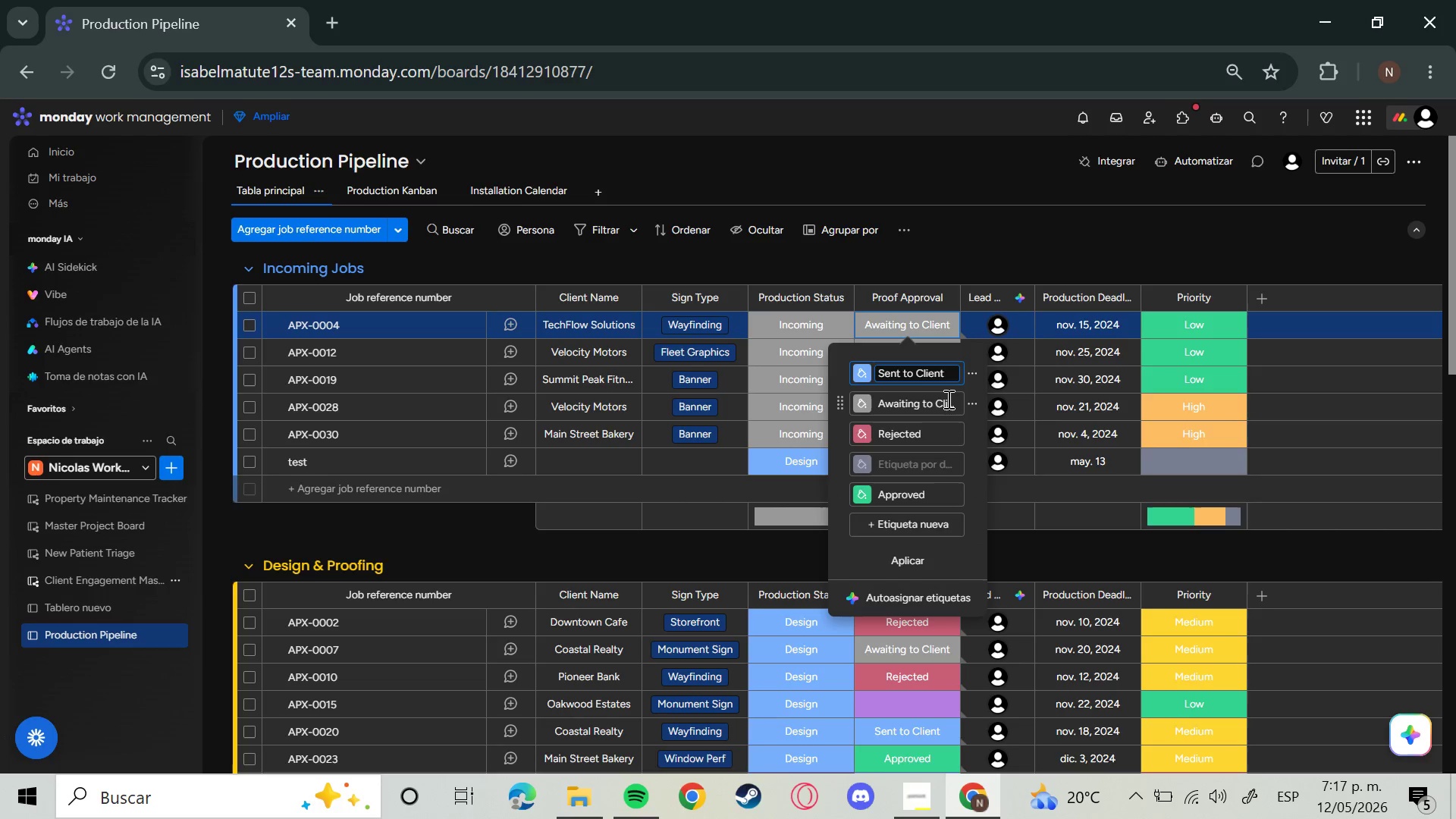 
left_click([947, 399])
 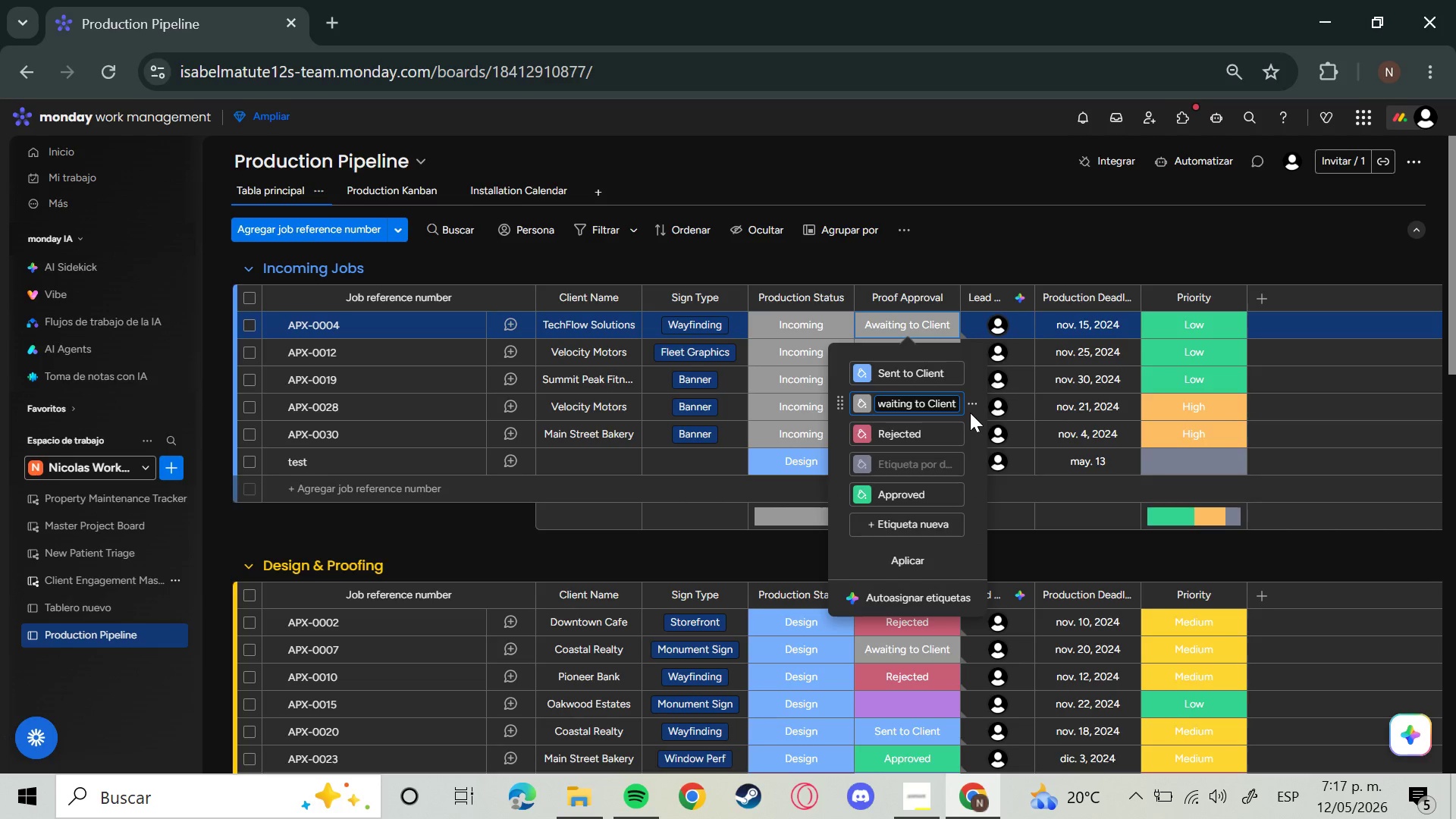 
key(Backspace)
key(Backspace)
key(Backspace)
key(Backspace)
key(Backspace)
key(Backspace)
key(Backspace)
key(Backspace)
key(Backspace)
type(Client Approval)
 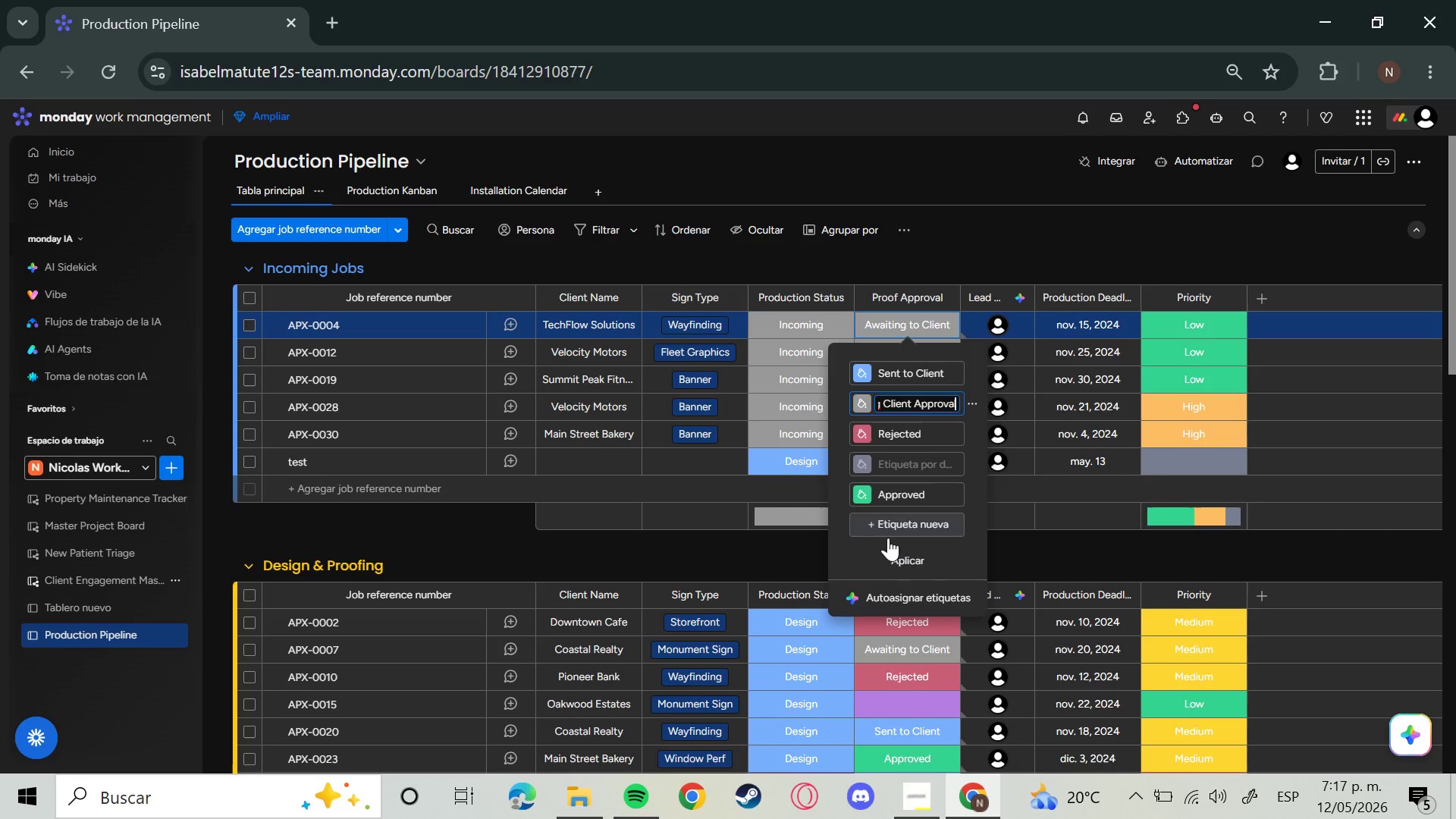 
left_click([905, 550])
 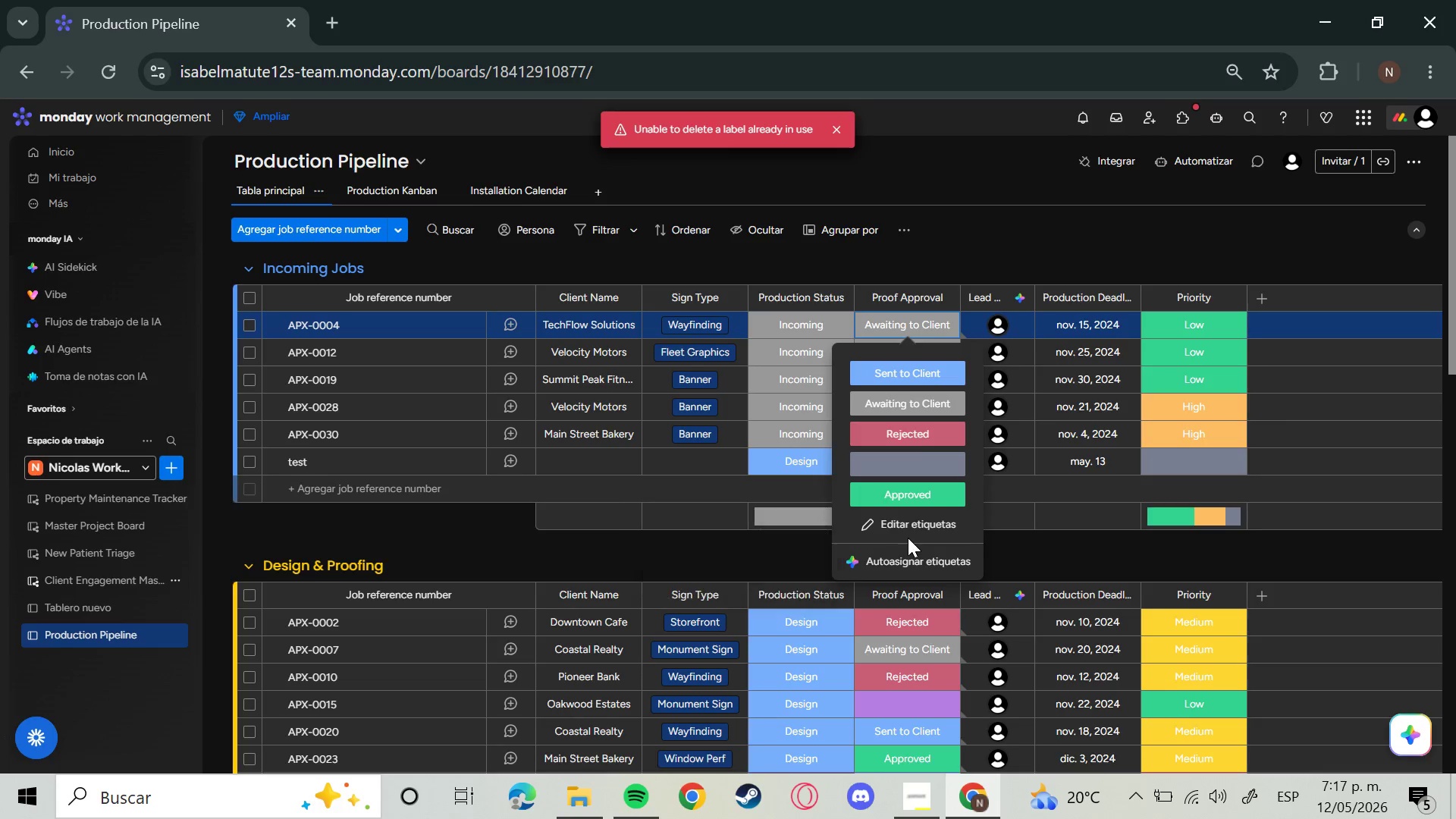 
wait(5.03)
 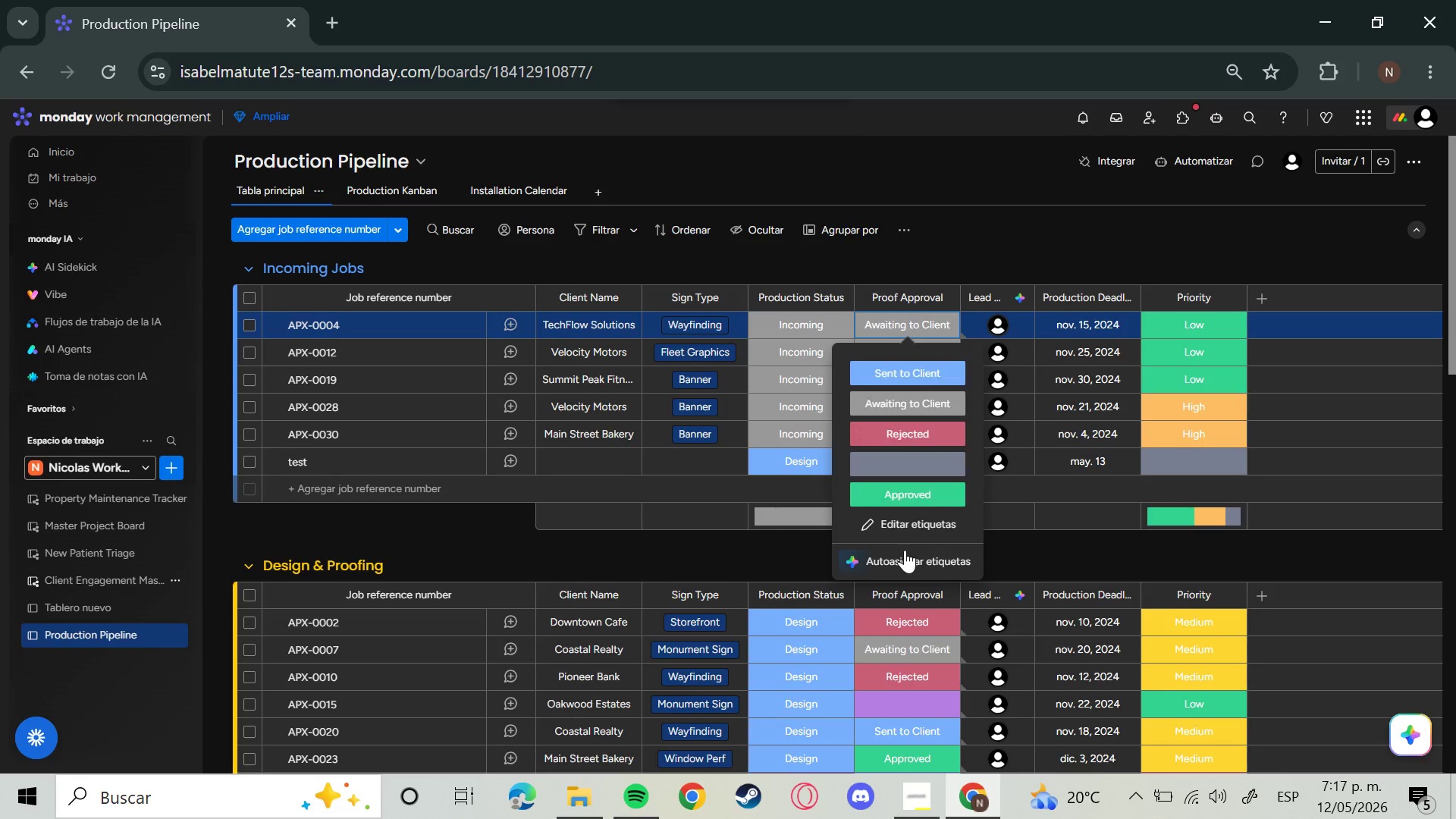 
left_click([1018, 209])